 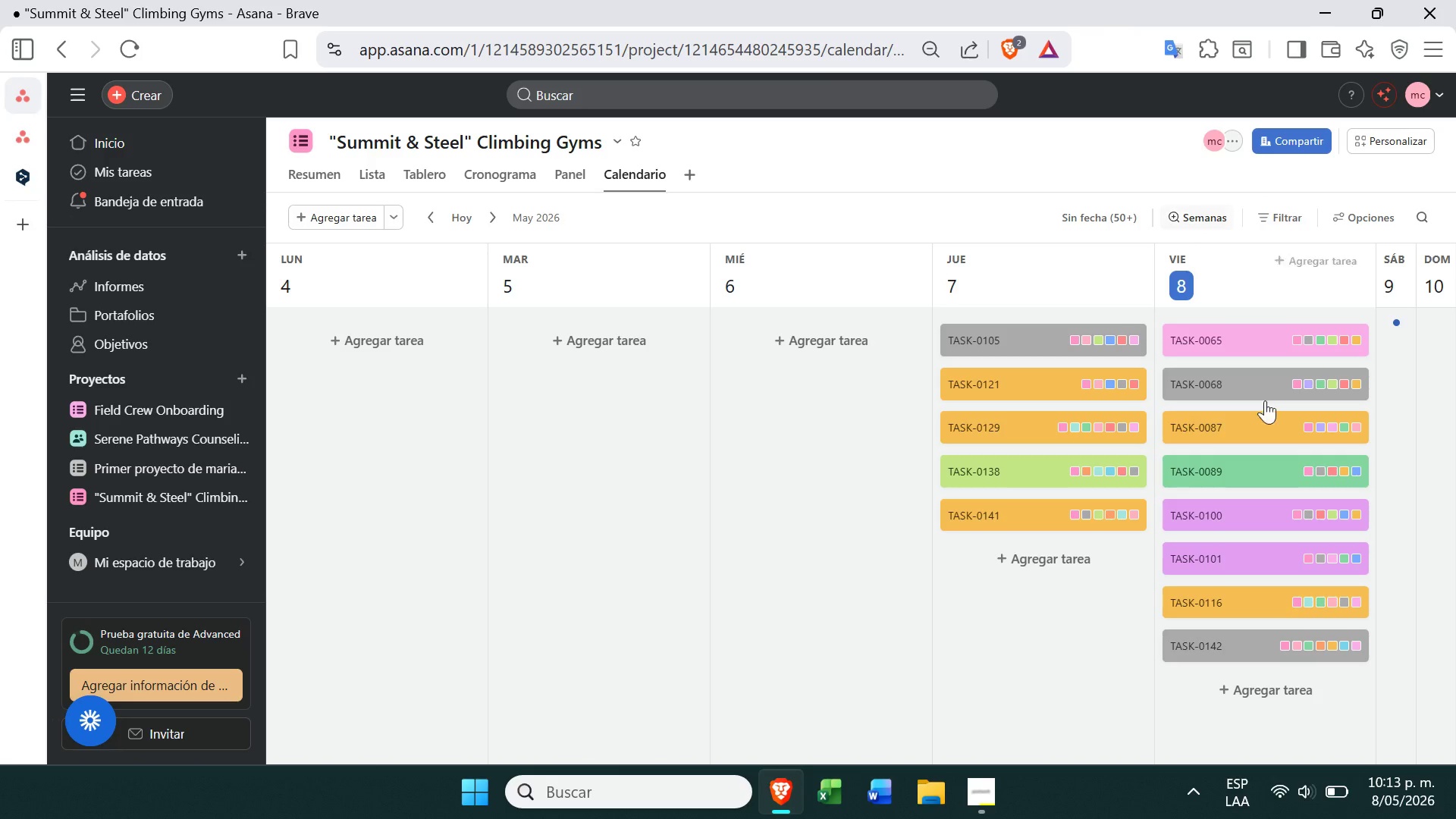 
left_click([1371, 228])
 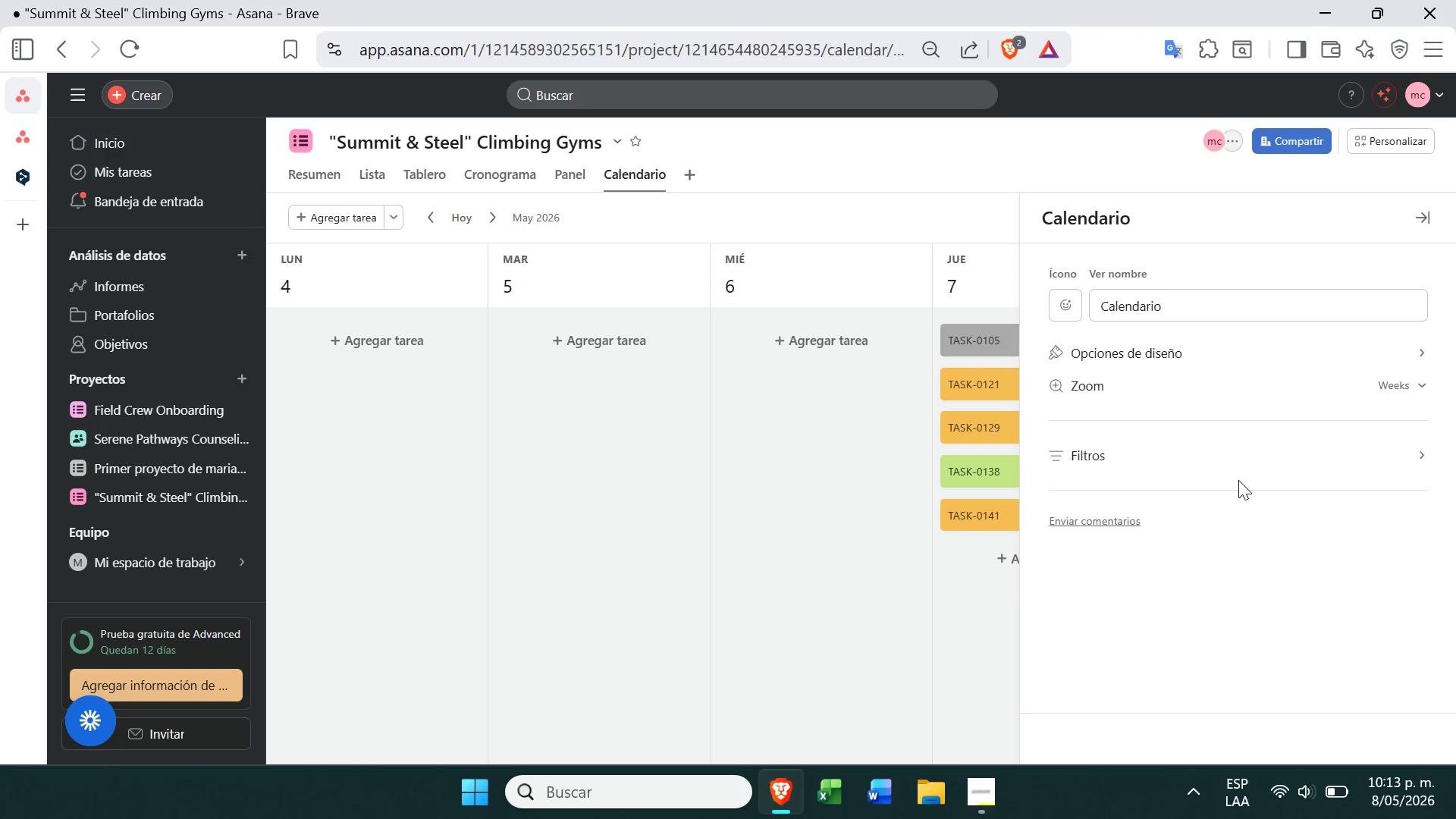 
left_click([1238, 466])
 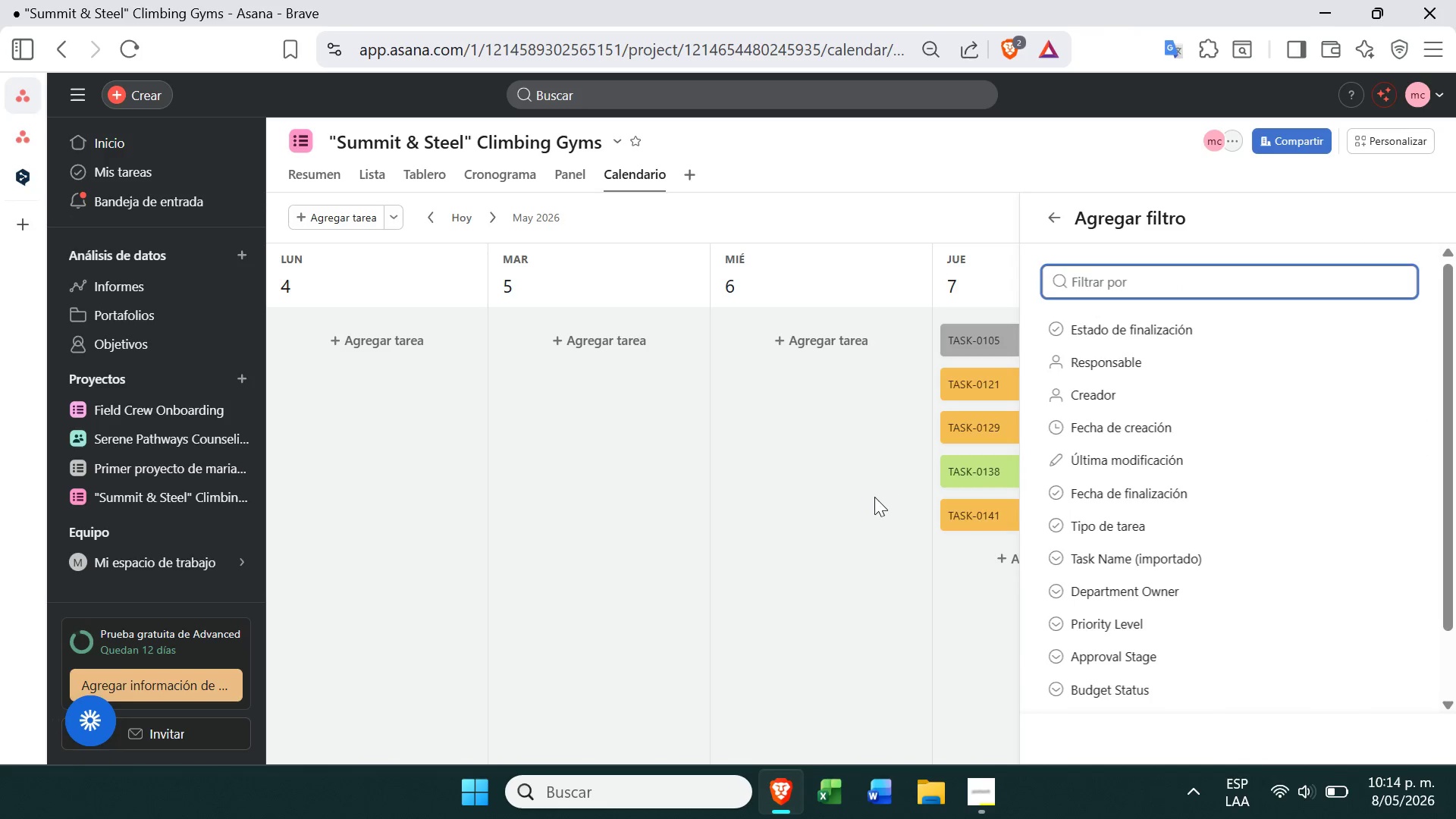 
left_click([854, 502])
 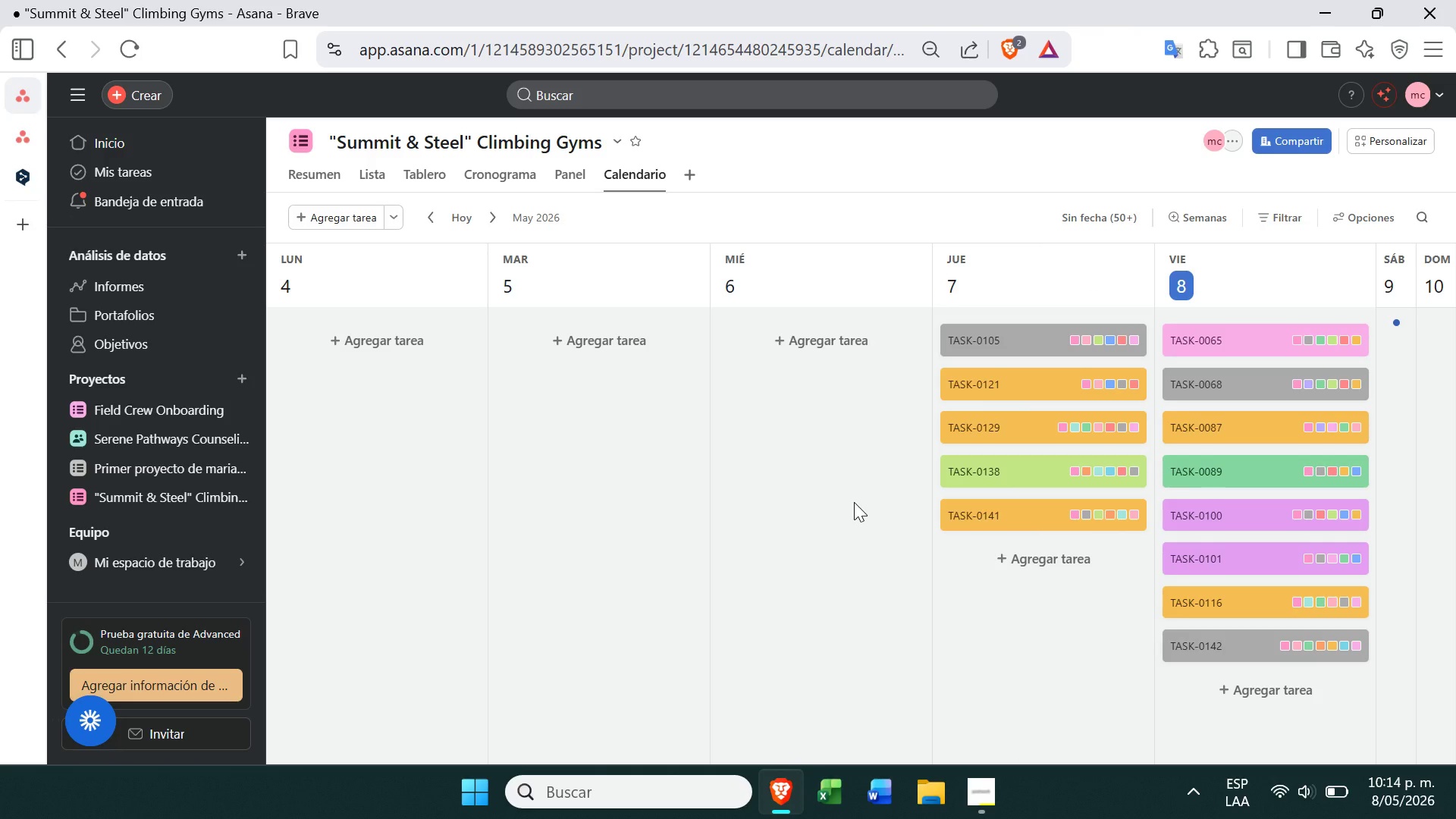 
wait(8.14)
 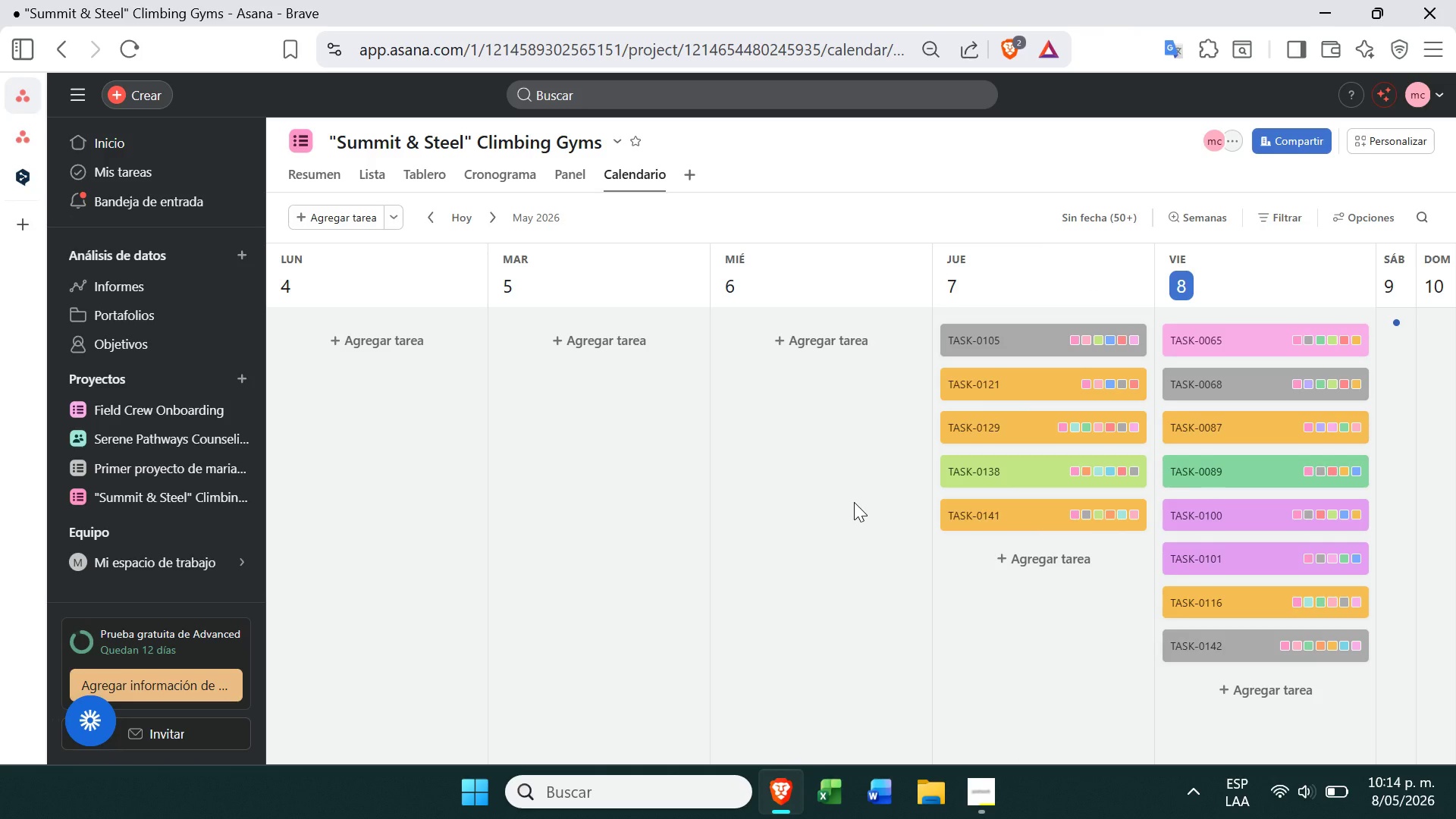 
left_click([521, 184])
 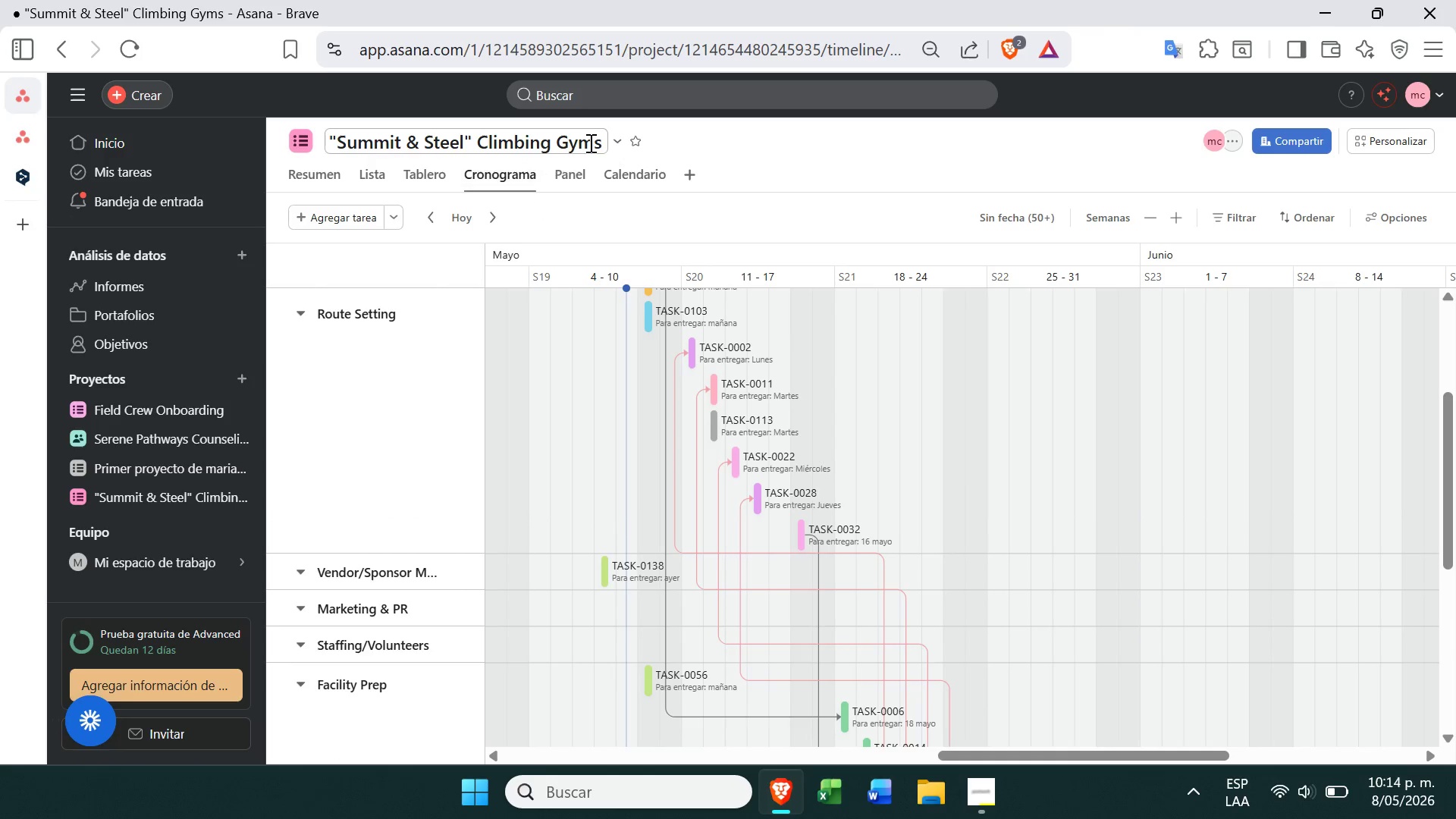 
double_click([627, 166])
 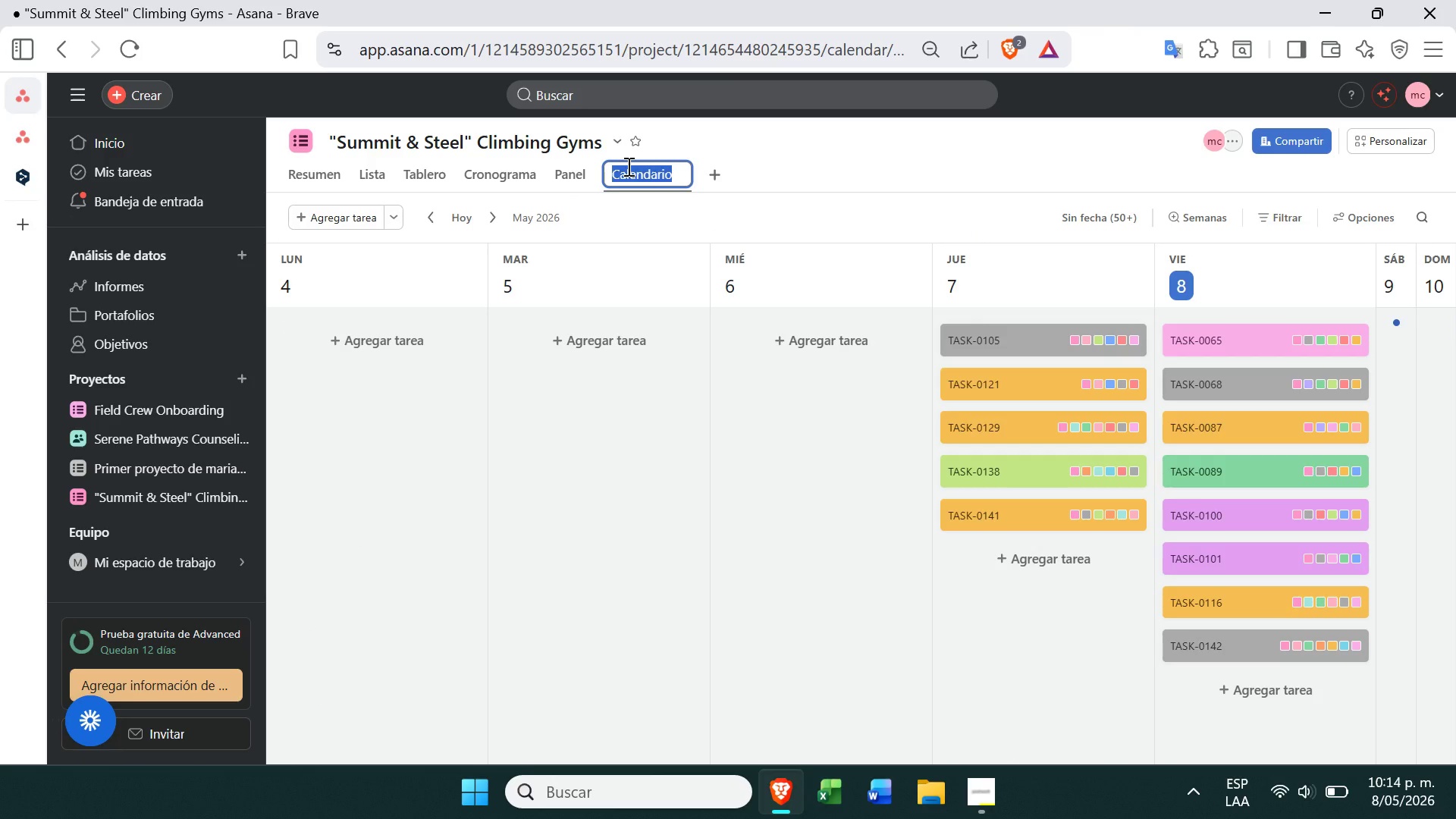 
left_click([742, 471])
 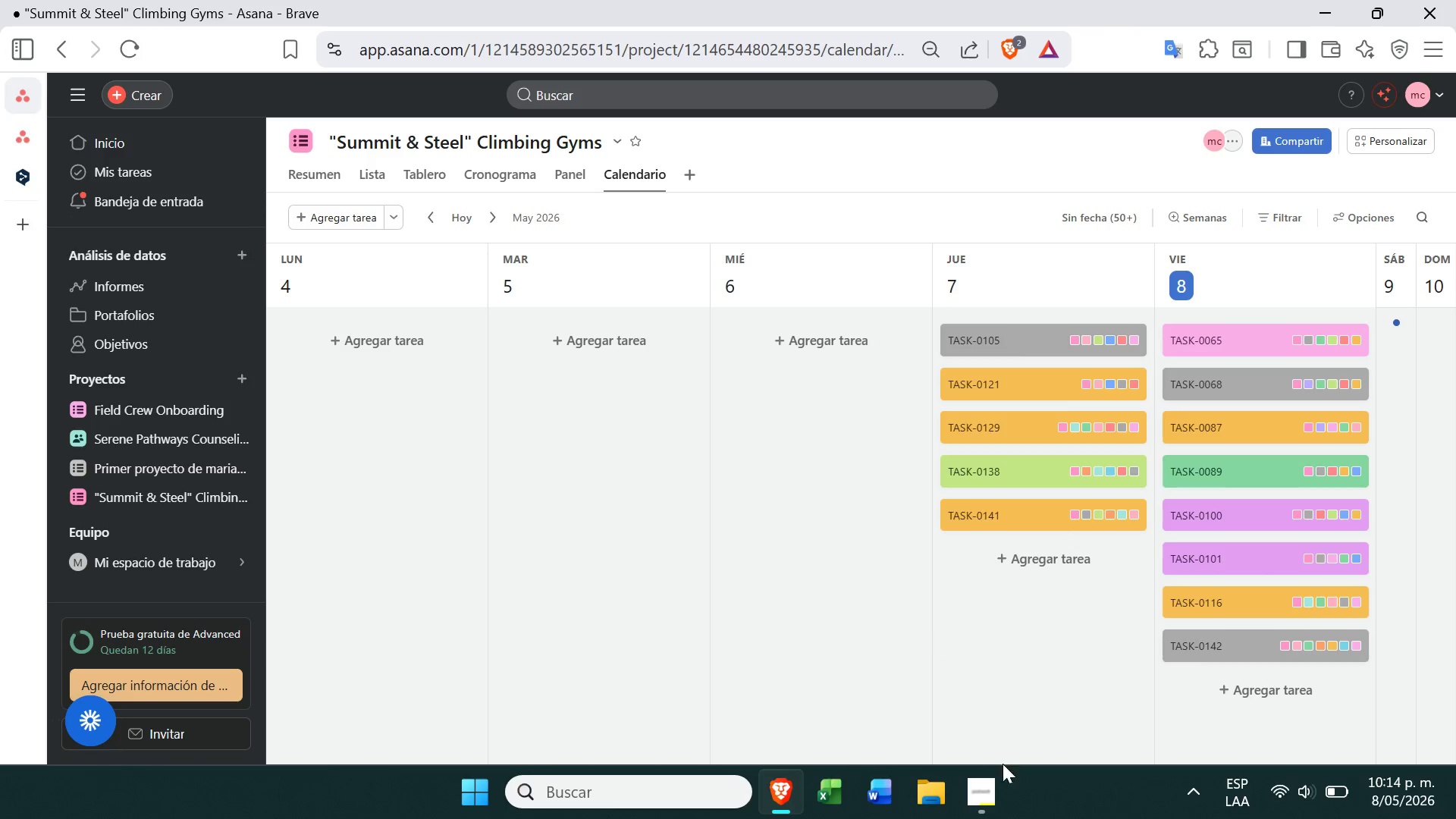 
left_click([992, 796])